 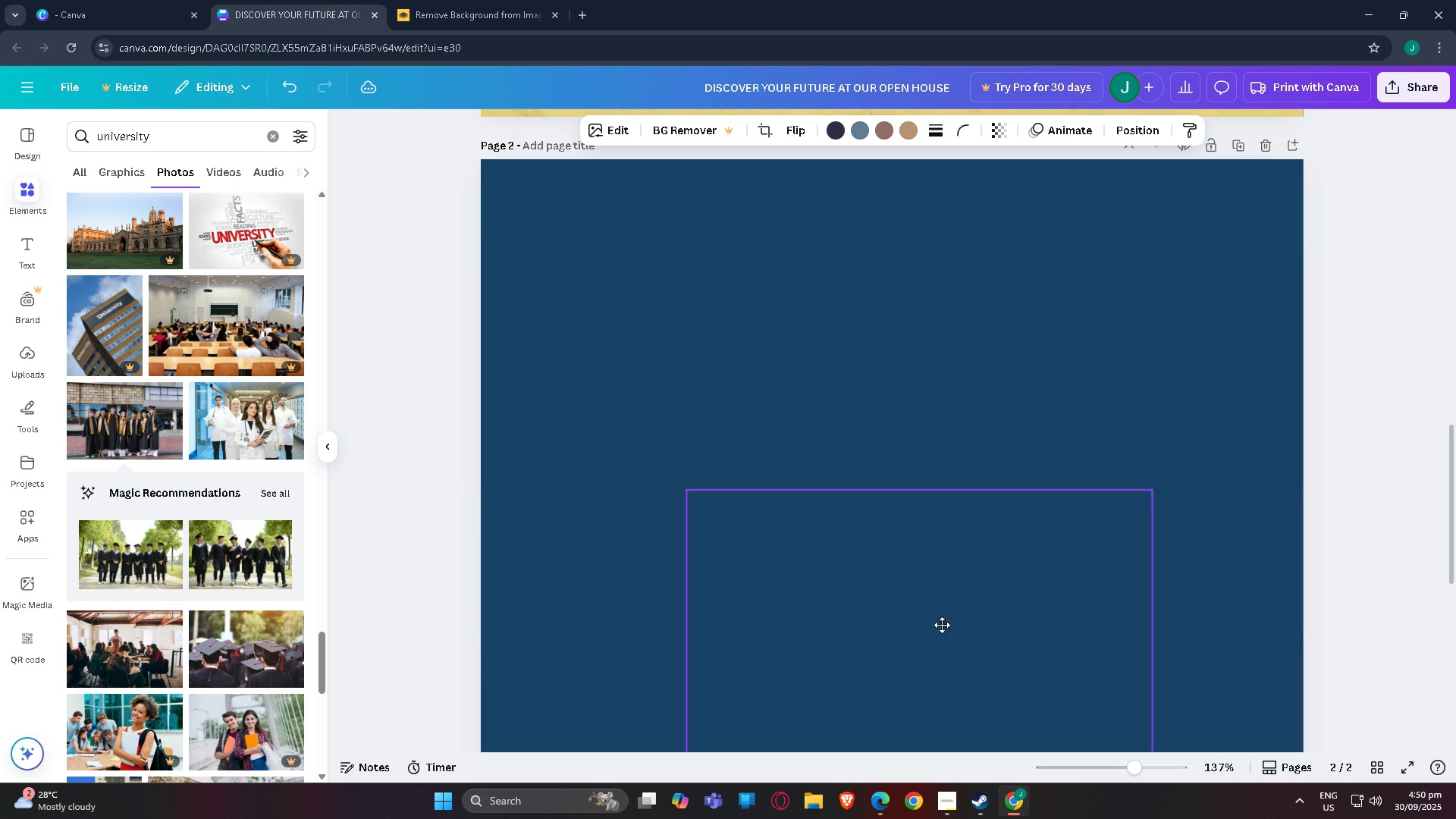 
scroll: coordinate [893, 607], scroll_direction: down, amount: 3.0
 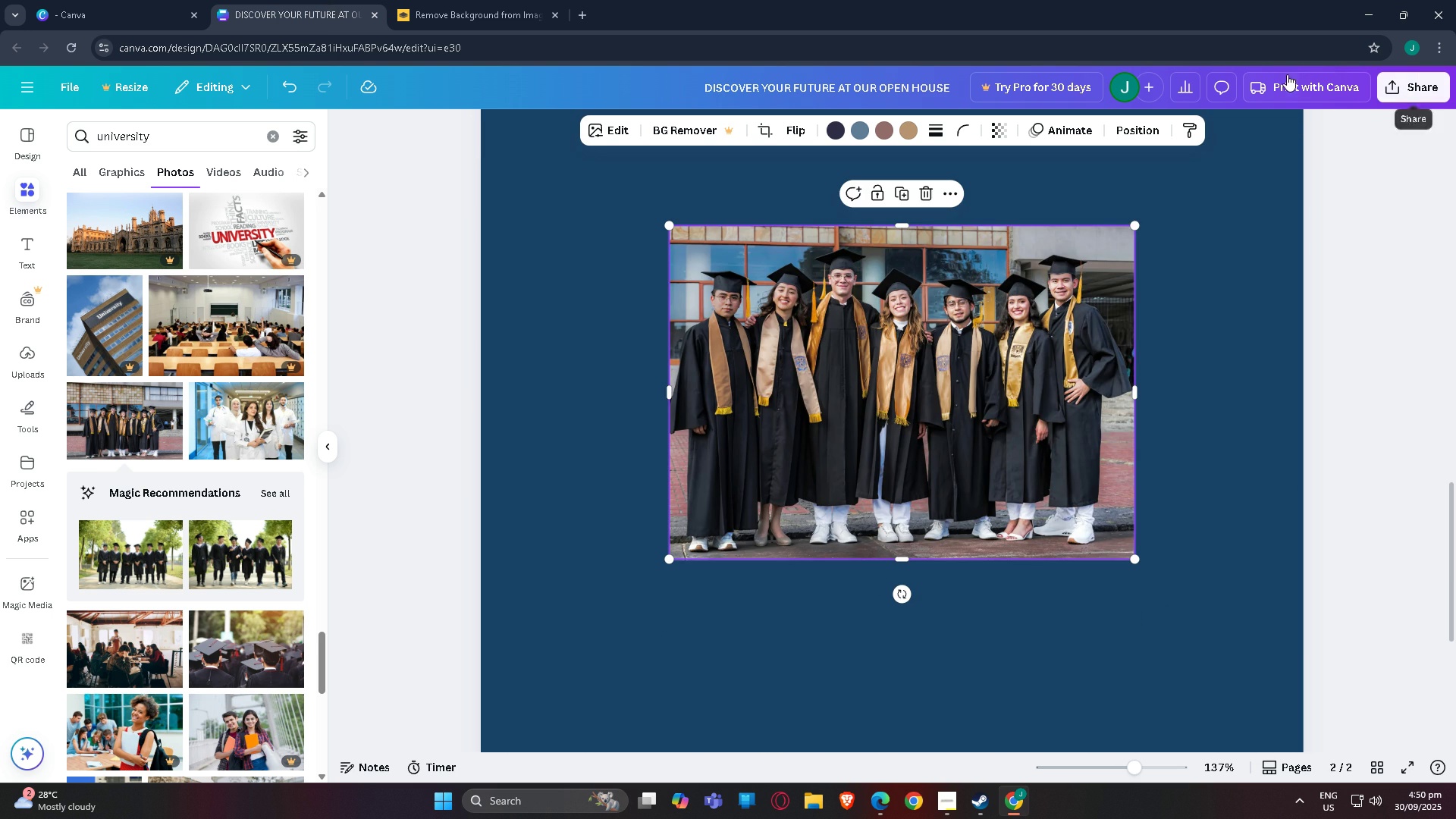 
mouse_move([1400, 83])
 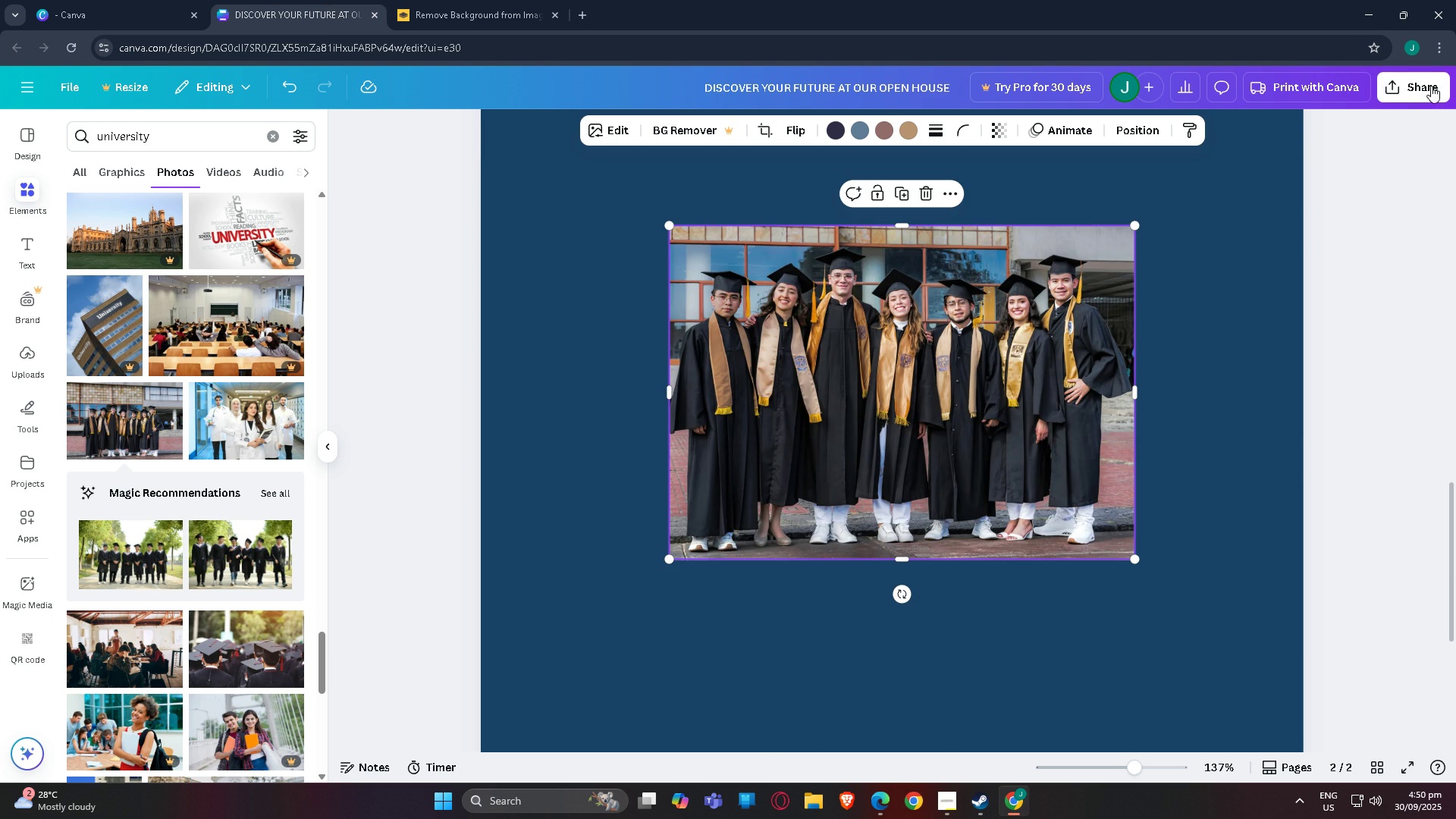 
left_click([1431, 86])
 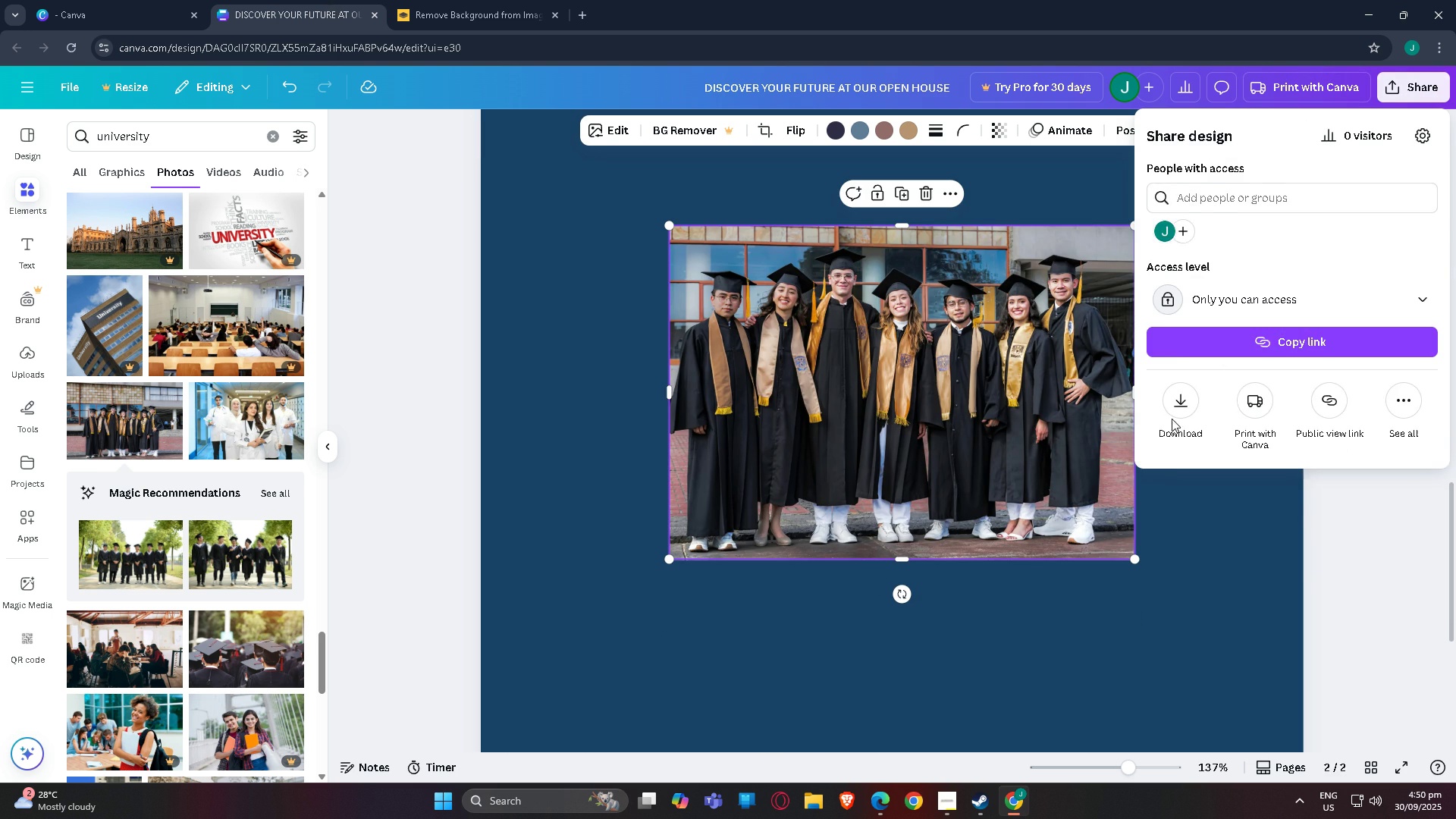 
left_click([1173, 410])
 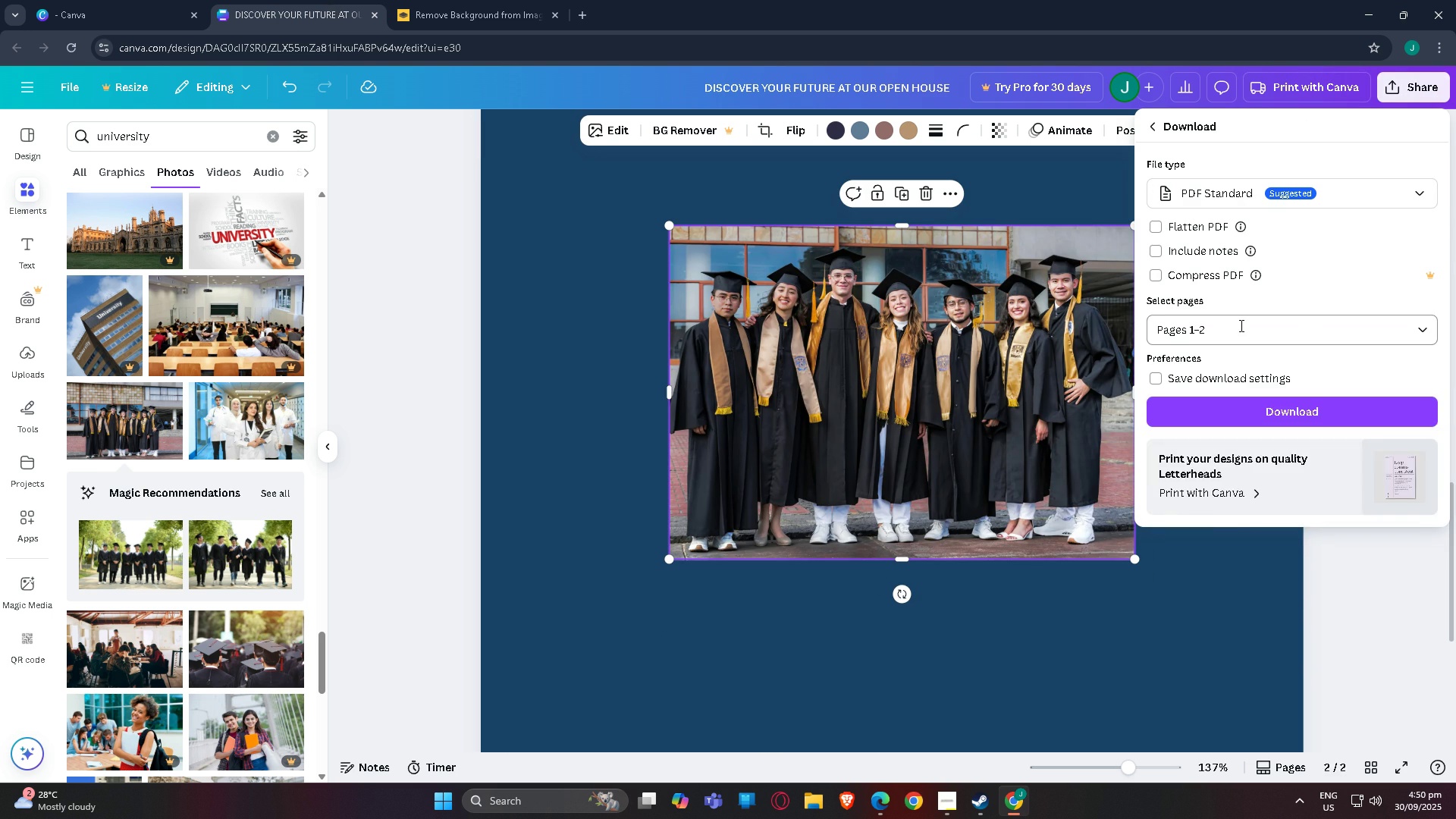 
left_click([1240, 324])
 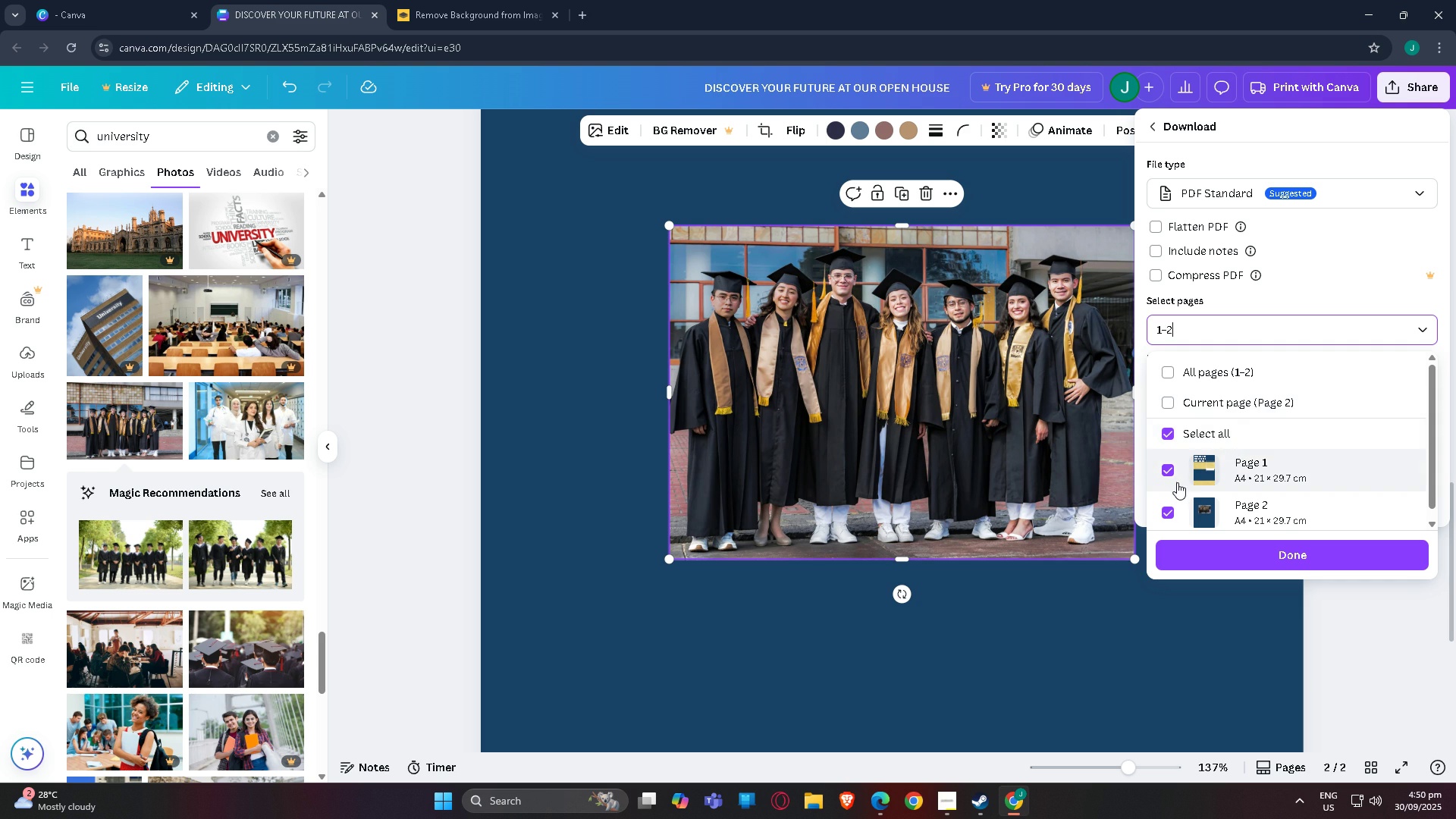 
left_click([1174, 474])
 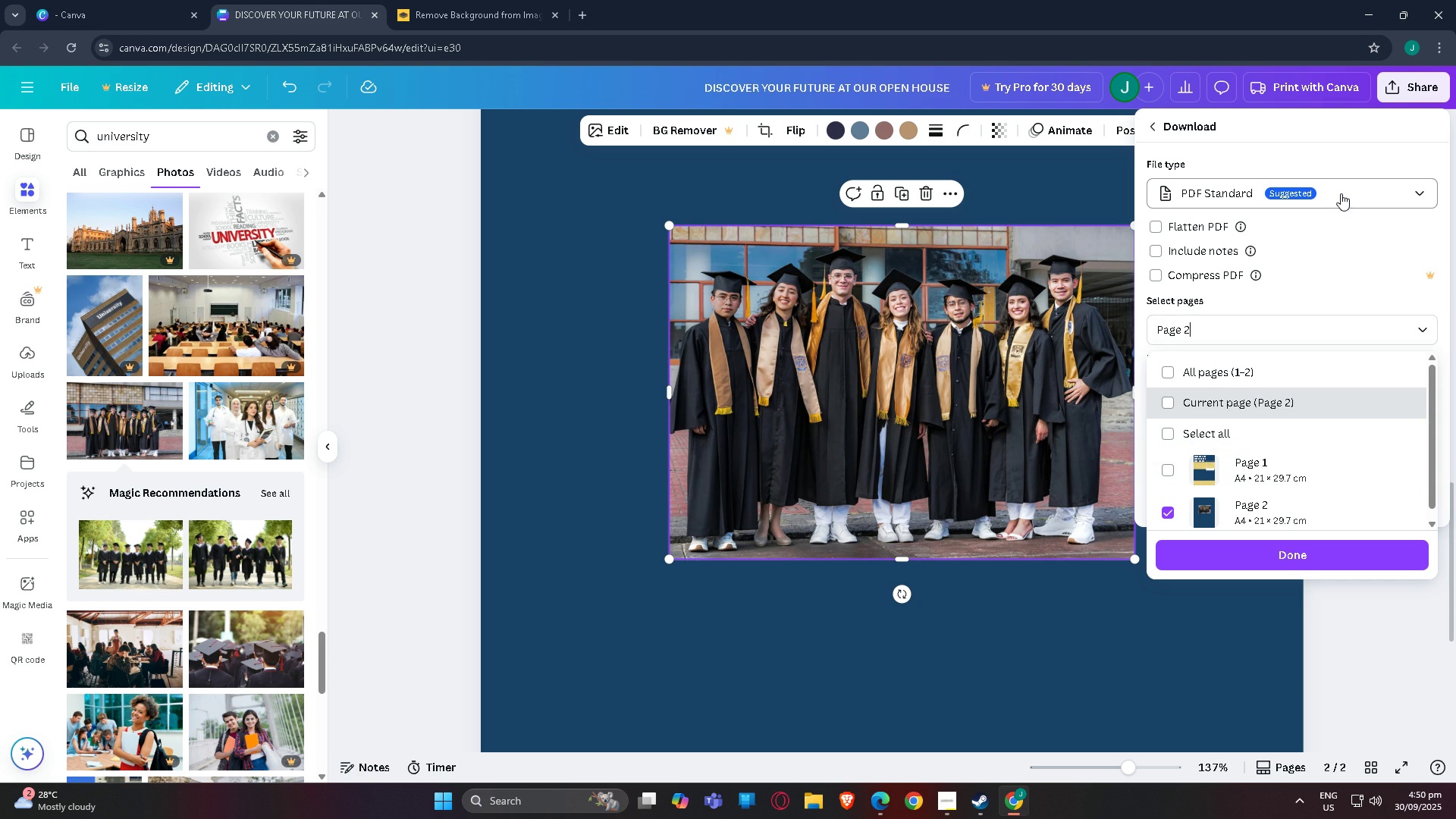 
left_click([572, 291])